 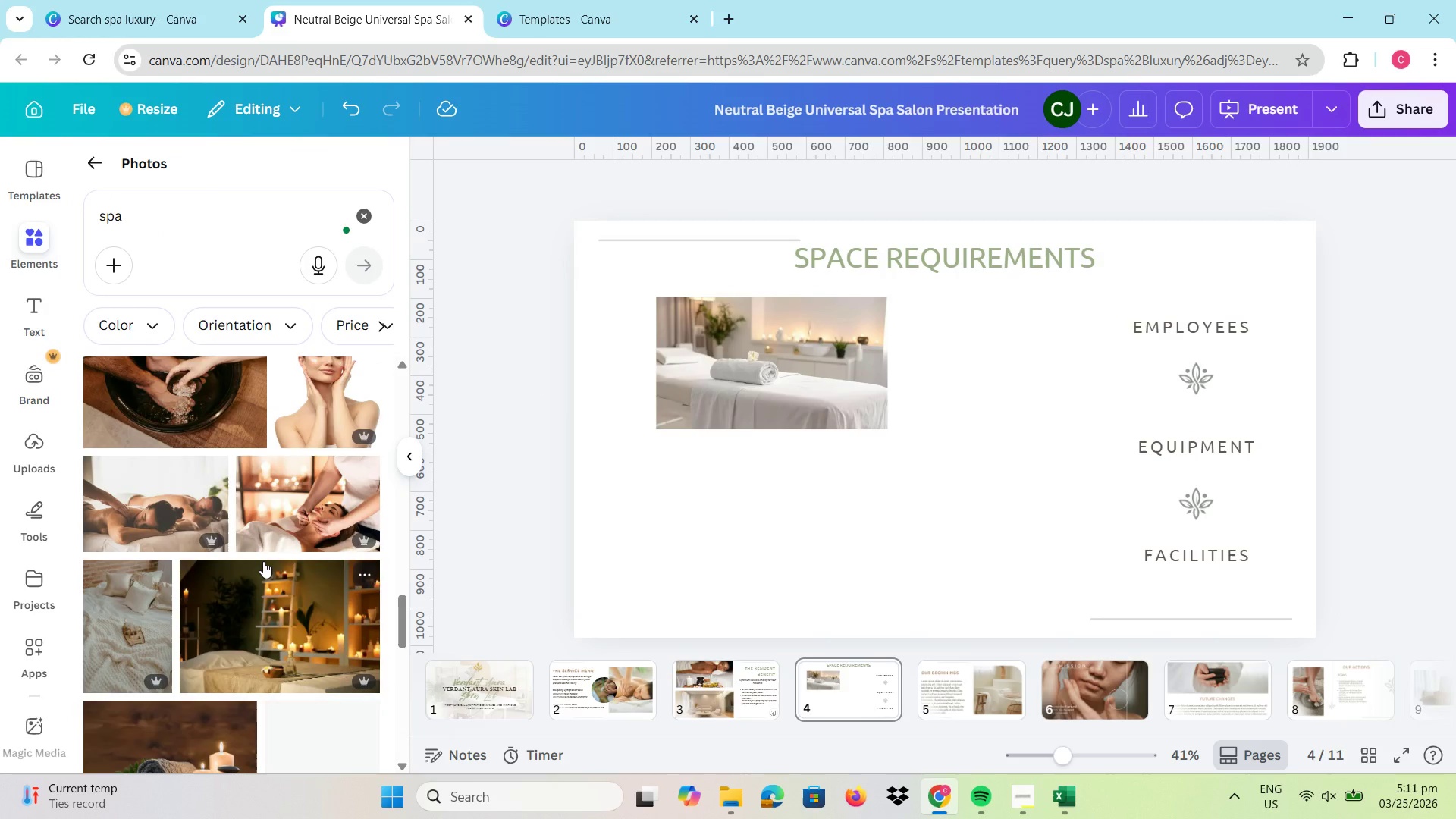 
scroll: coordinate [262, 551], scroll_direction: down, amount: 6.0
 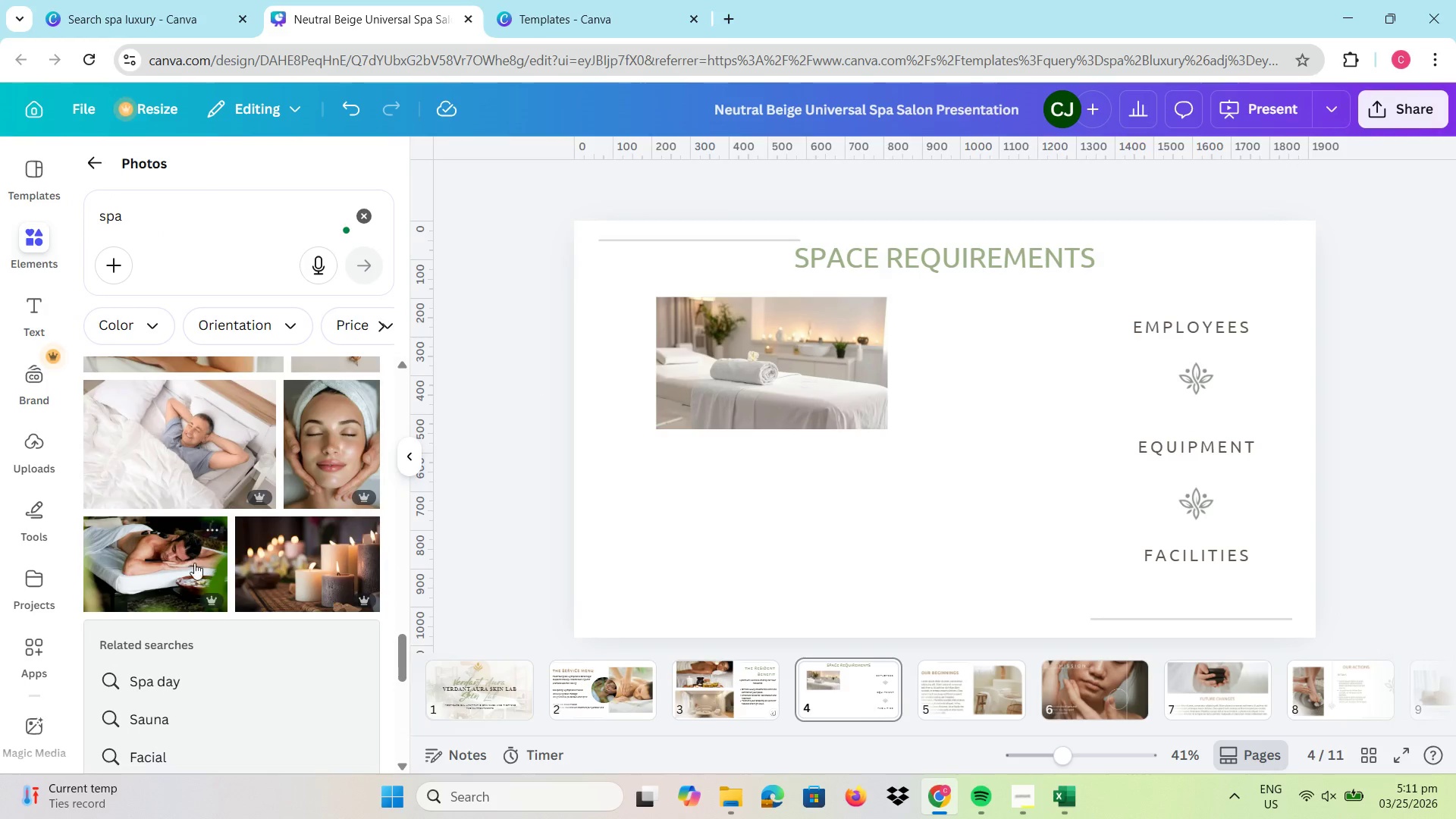 
left_click([177, 564])
 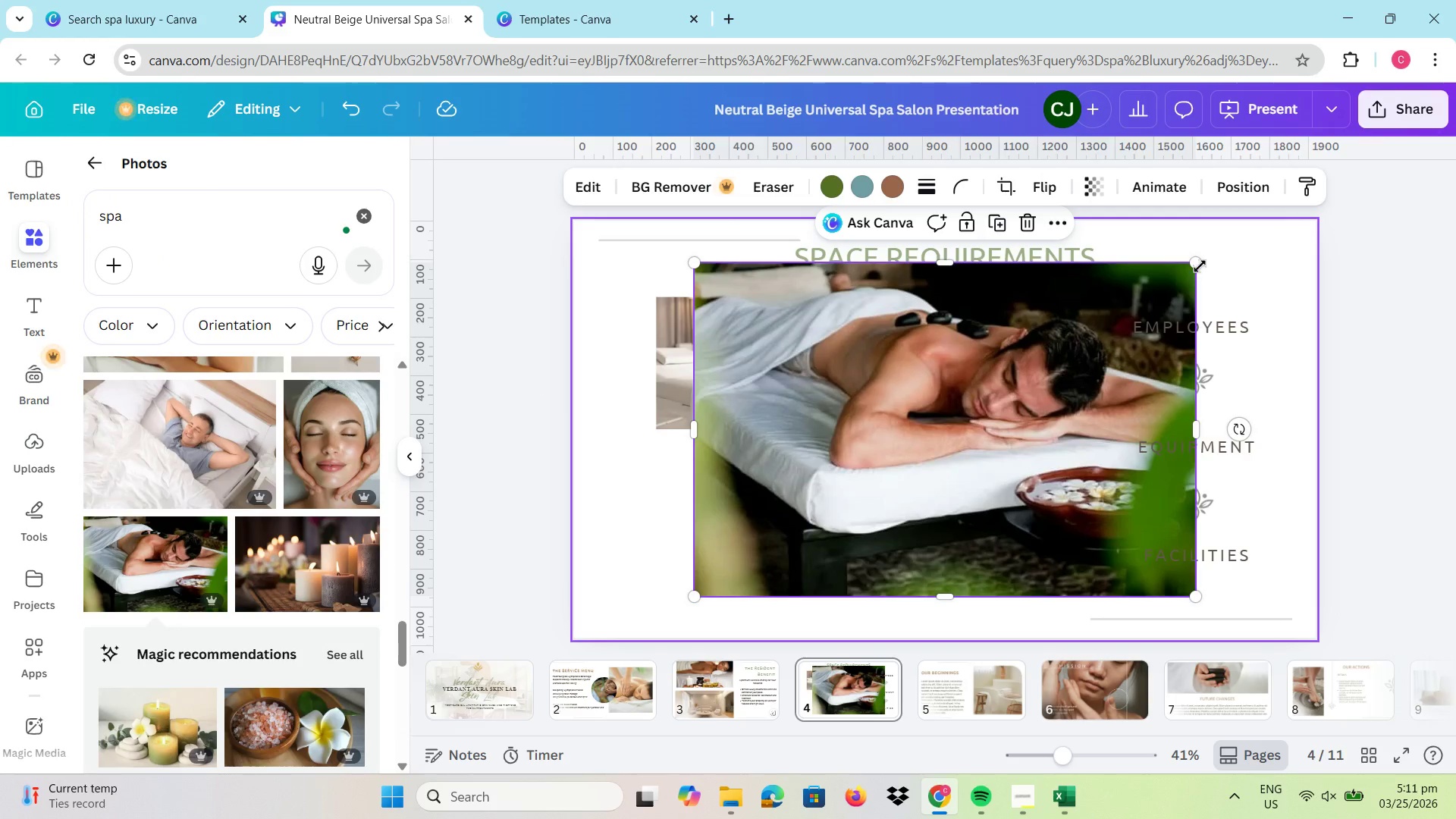 
left_click_drag(start_coordinate=[1196, 266], to_coordinate=[915, 457])
 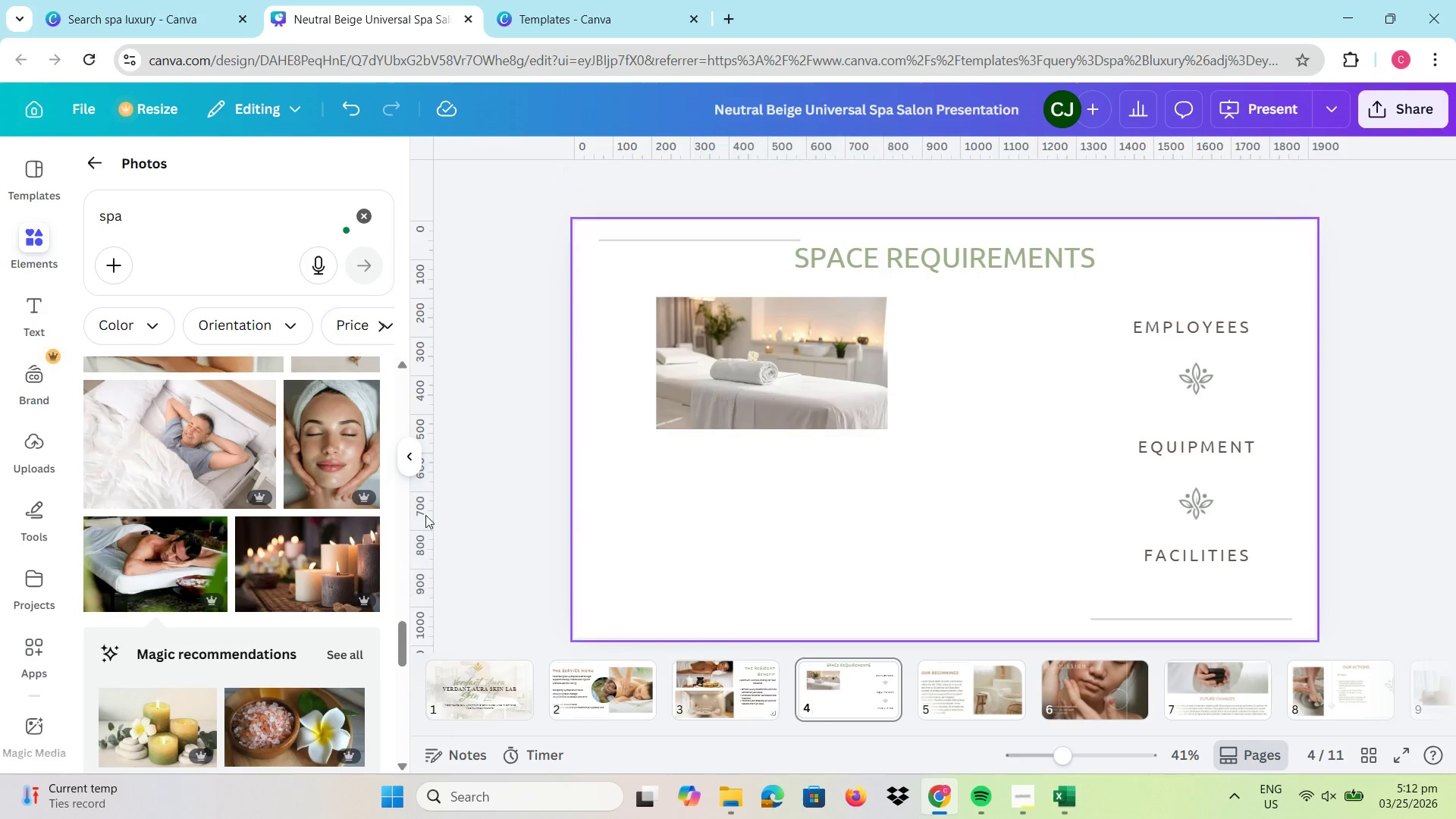 
scroll: coordinate [259, 592], scroll_direction: down, amount: 5.0
 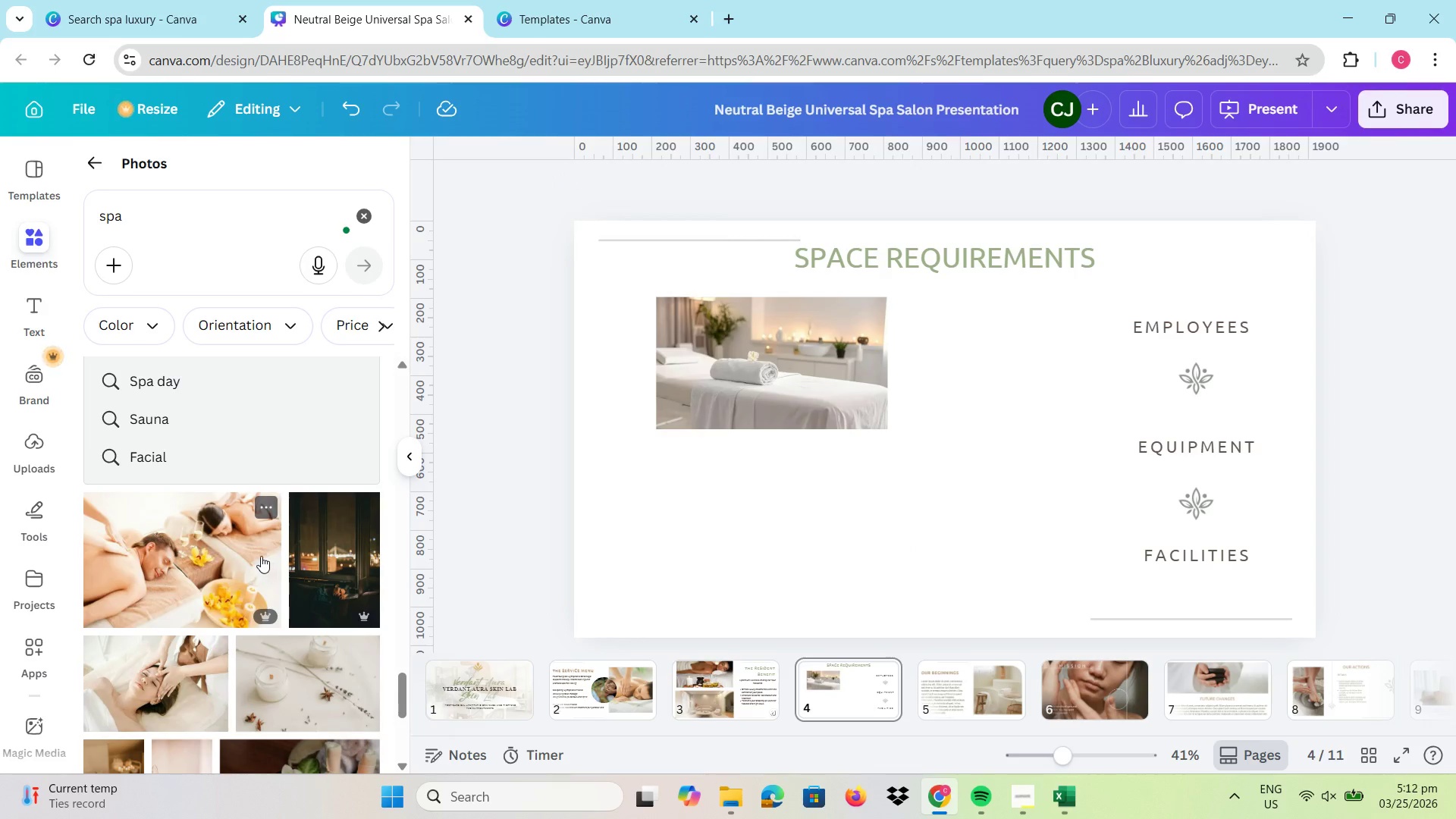 
left_click([191, 554])
 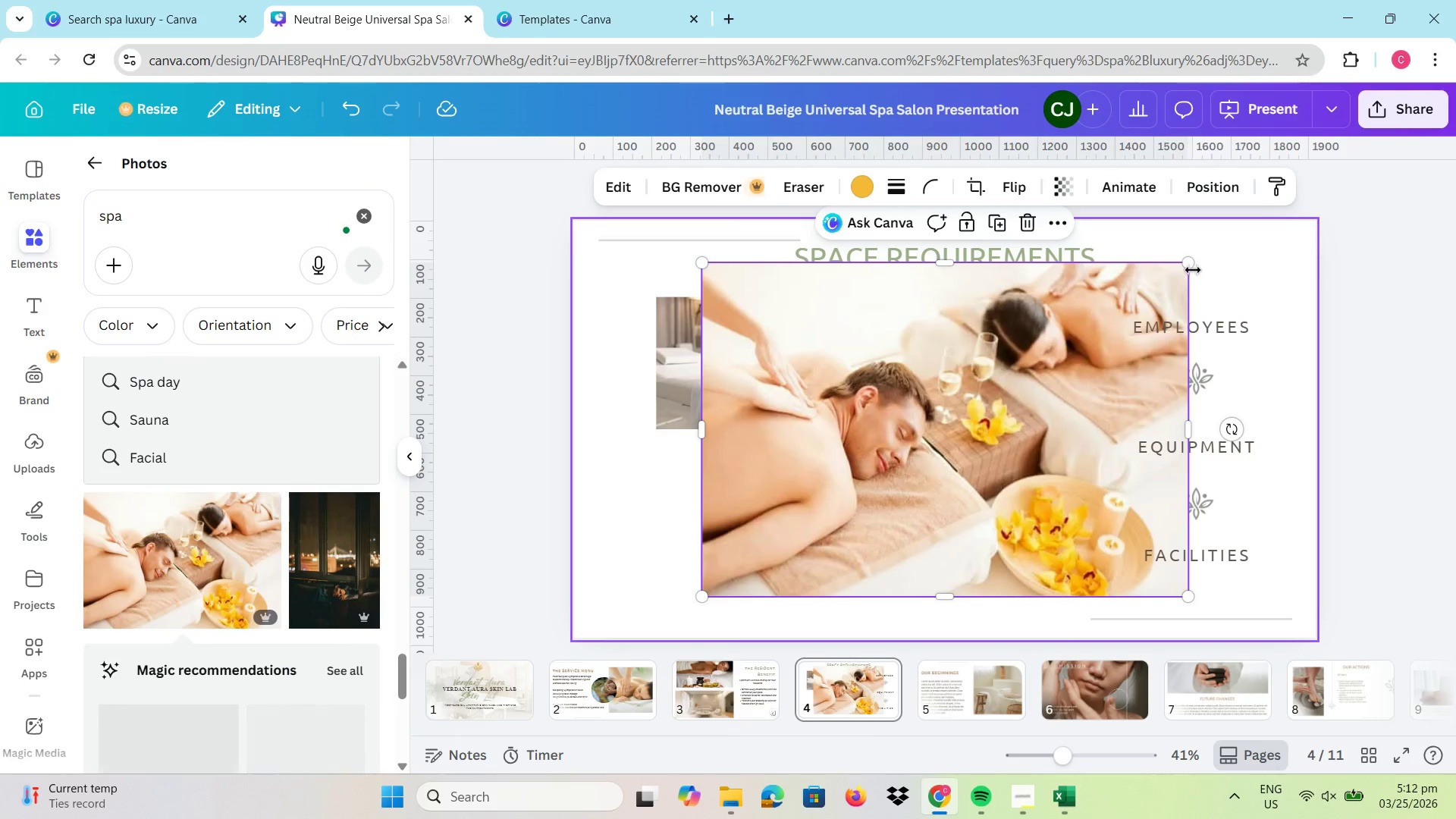 
left_click_drag(start_coordinate=[1188, 270], to_coordinate=[1169, 286])
 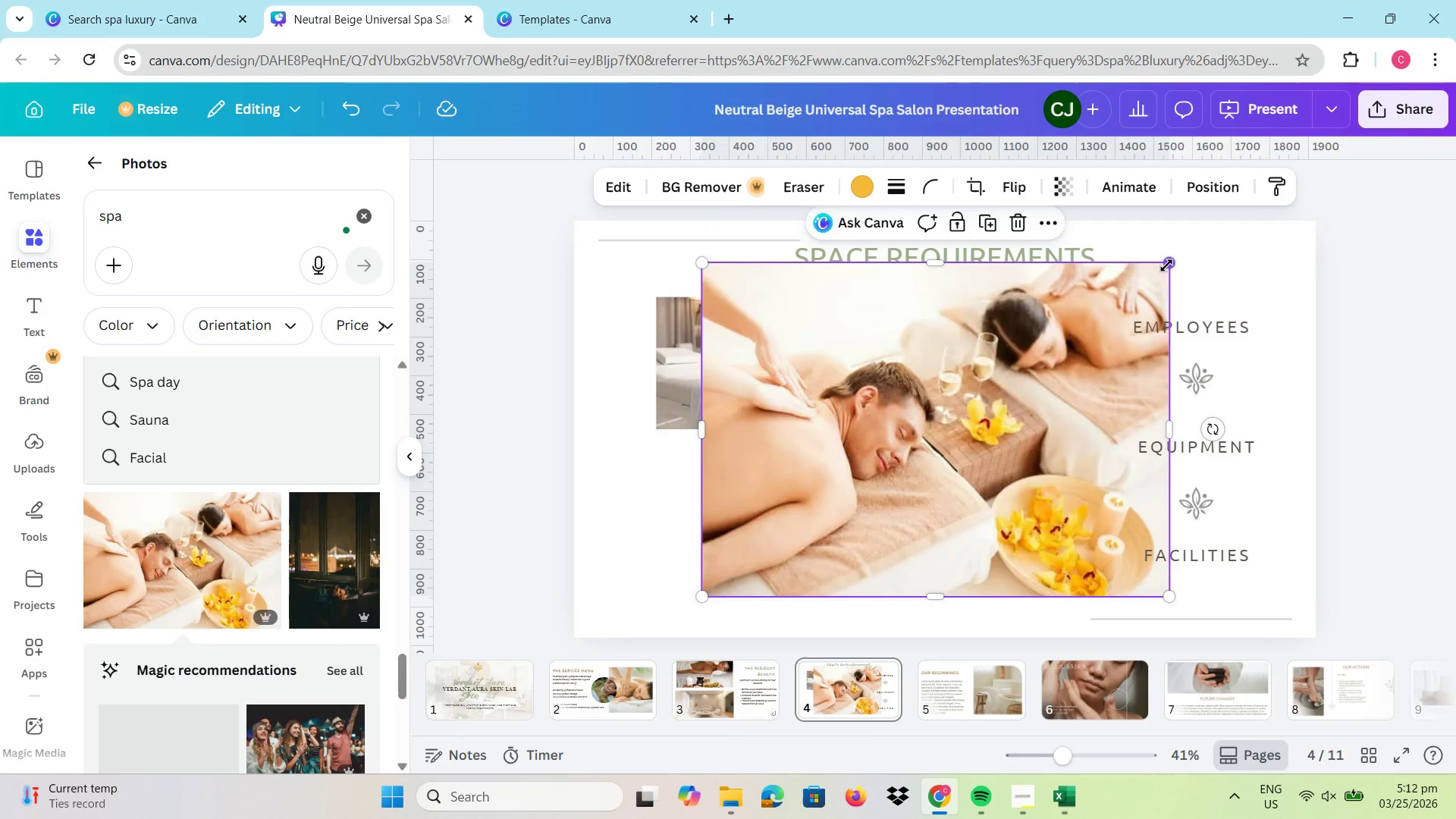 
left_click_drag(start_coordinate=[1166, 265], to_coordinate=[913, 423])
 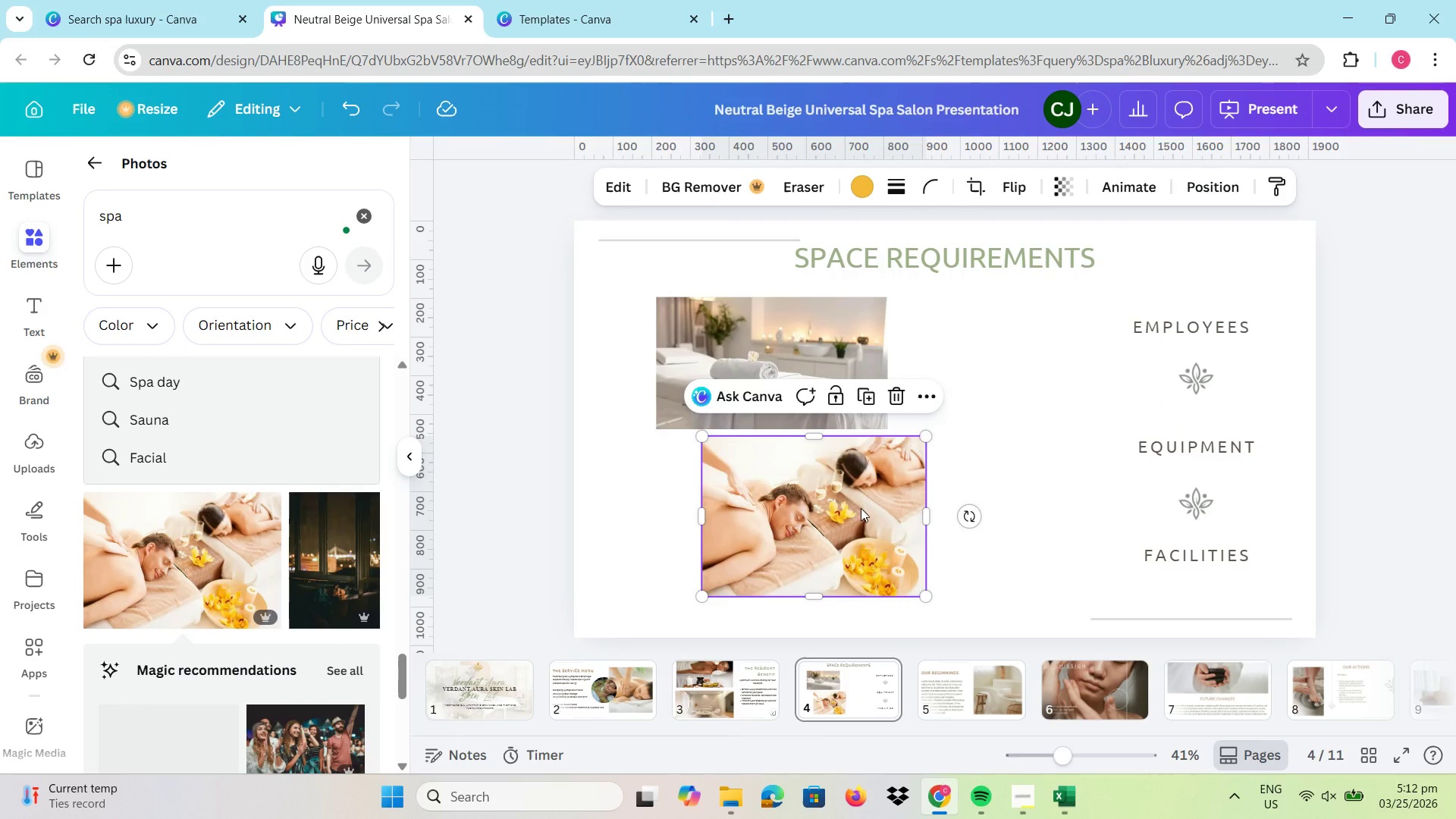 
left_click_drag(start_coordinate=[861, 508], to_coordinate=[816, 511])
 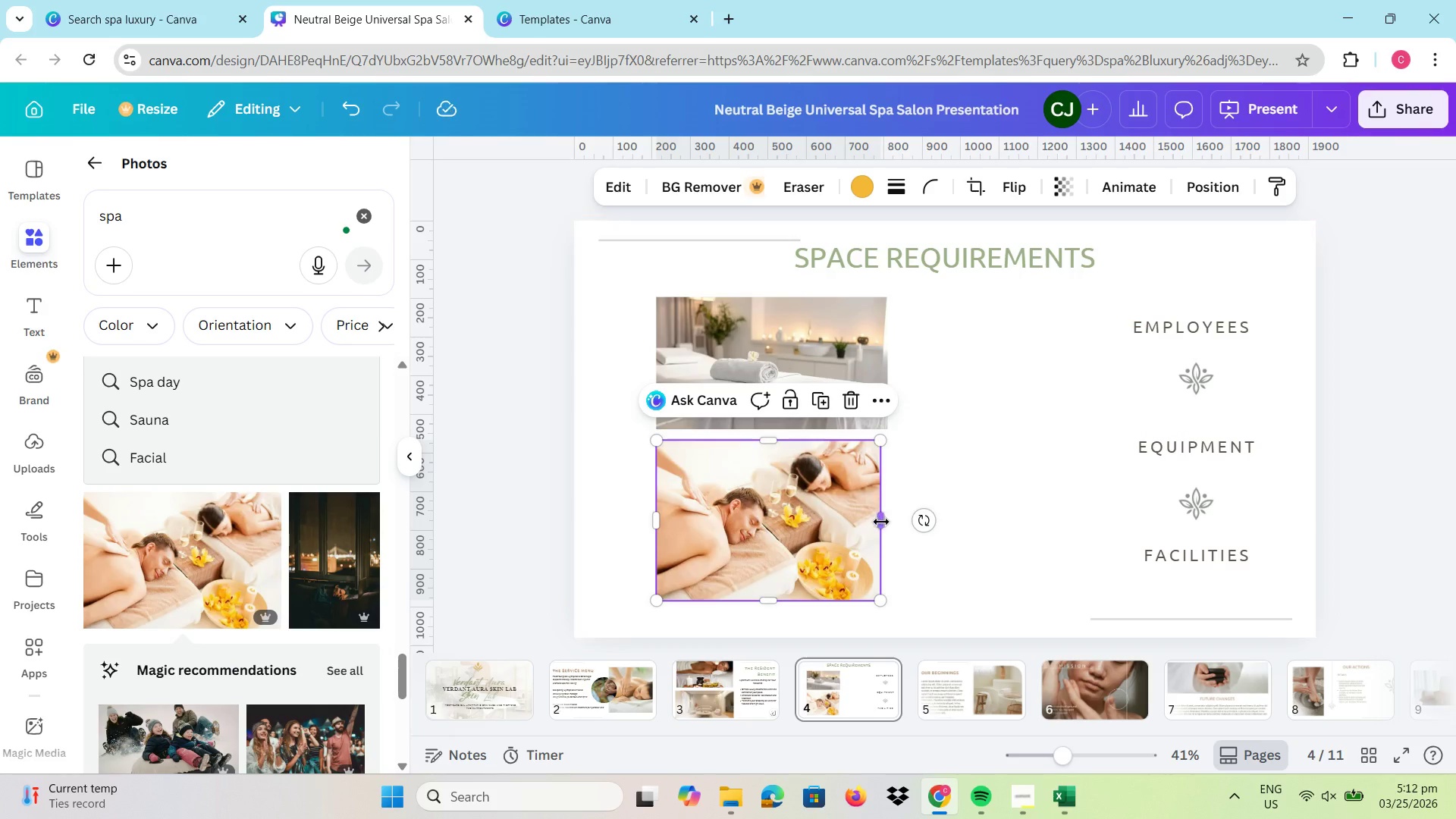 
left_click_drag(start_coordinate=[880, 520], to_coordinate=[890, 520])
 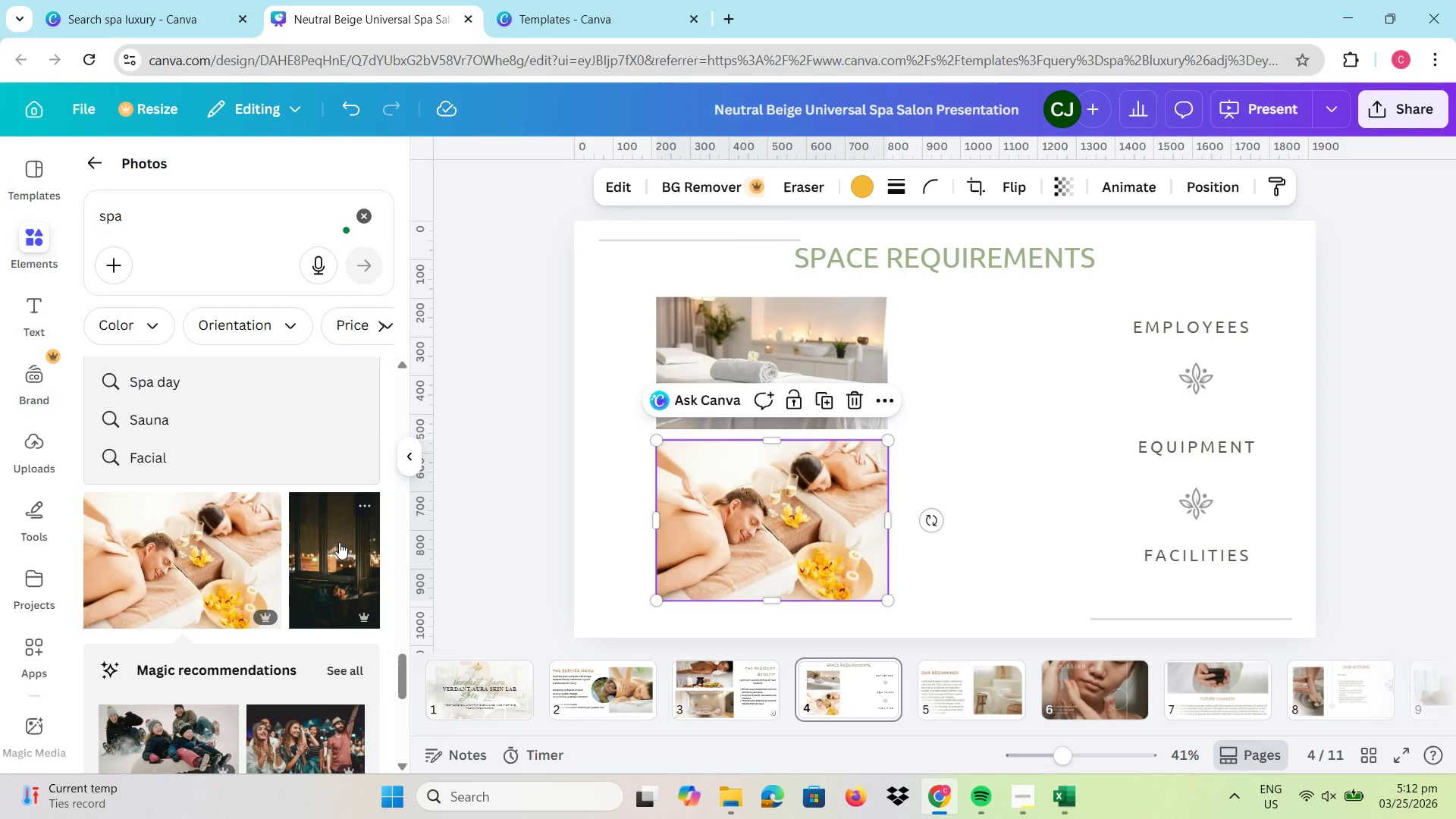 
scroll: coordinate [289, 550], scroll_direction: down, amount: 10.0
 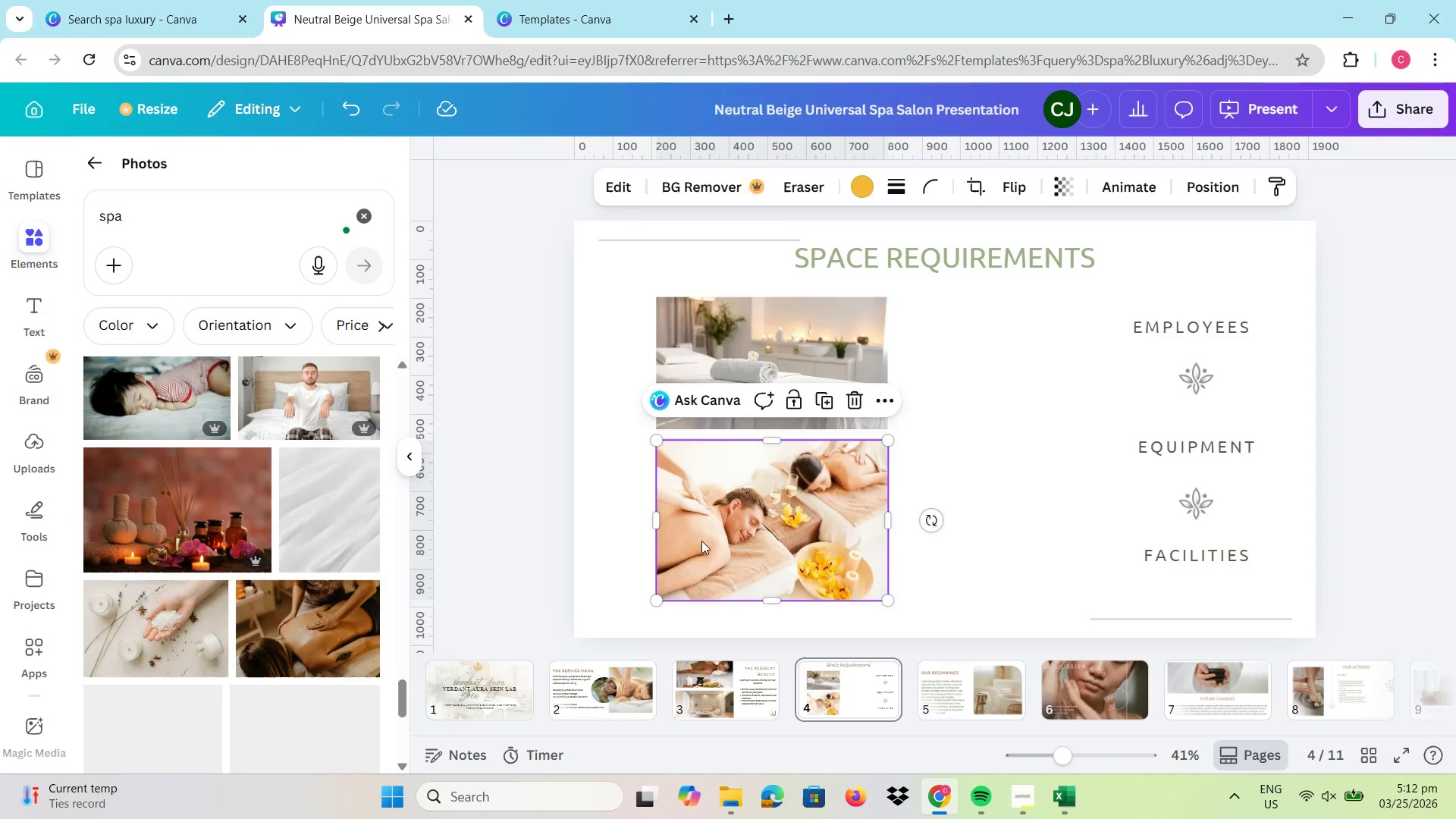 
left_click_drag(start_coordinate=[727, 527], to_coordinate=[696, 526])
 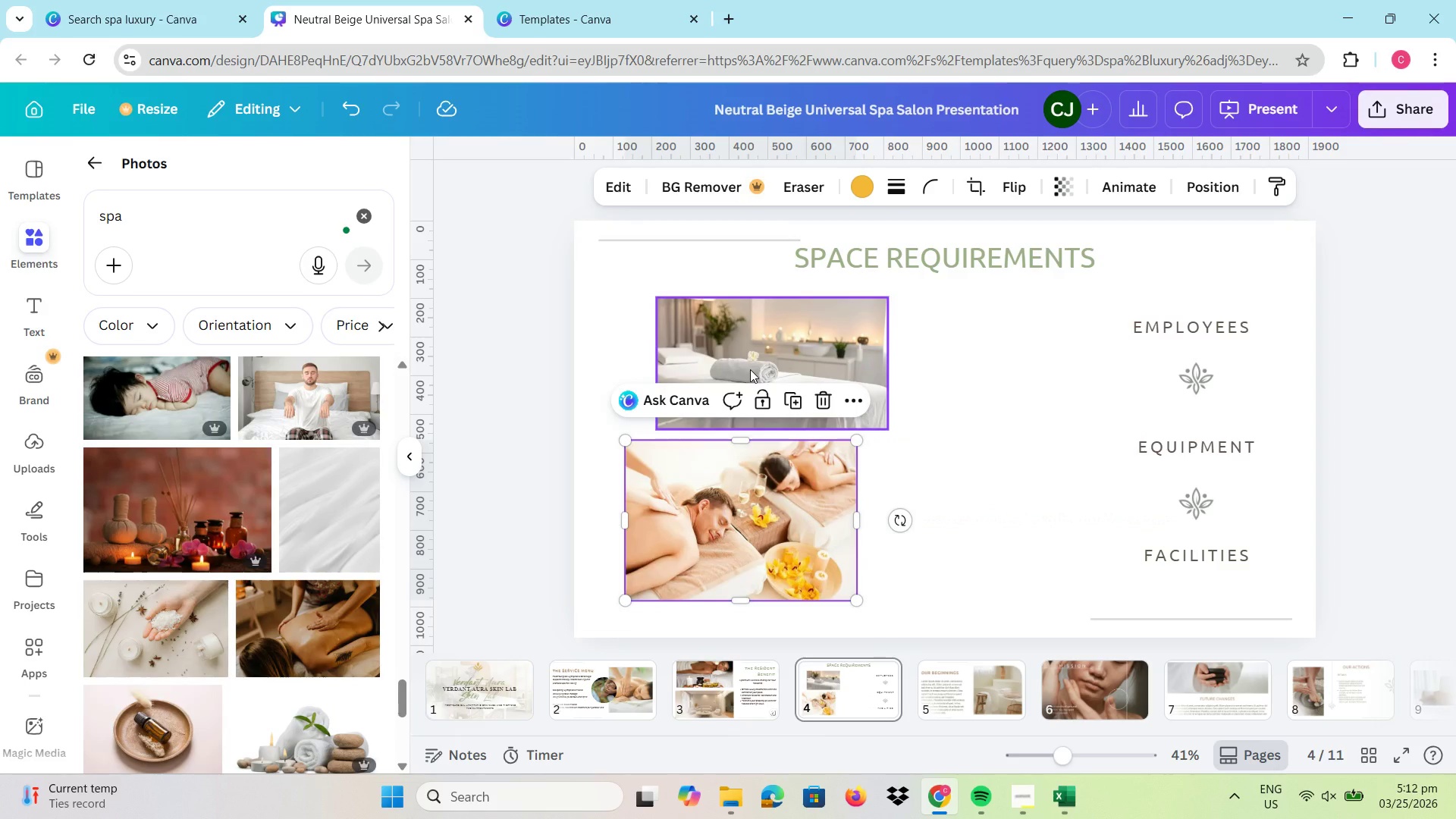 
left_click_drag(start_coordinate=[750, 371], to_coordinate=[720, 366])
 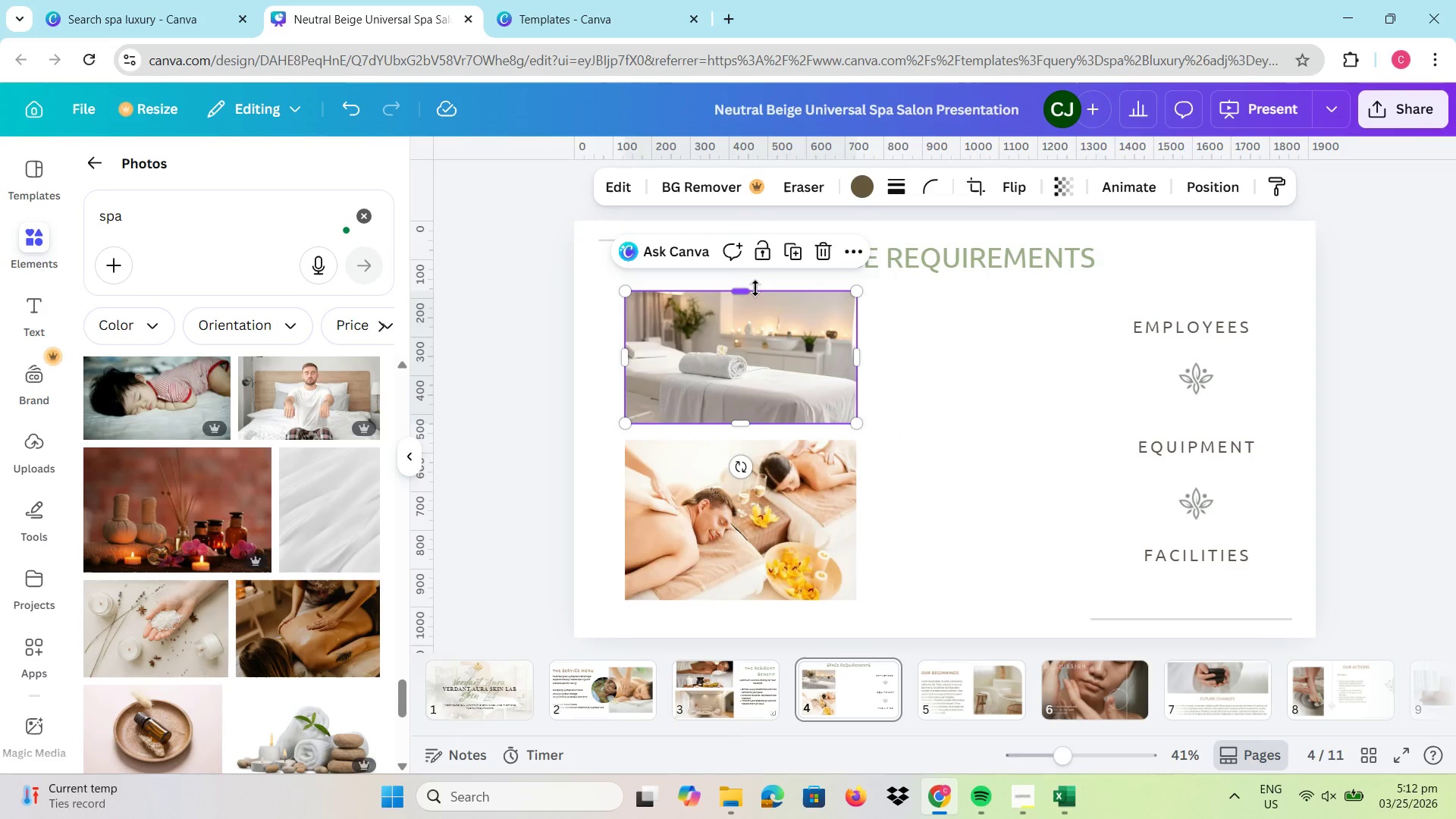 
left_click_drag(start_coordinate=[752, 290], to_coordinate=[752, 284])
 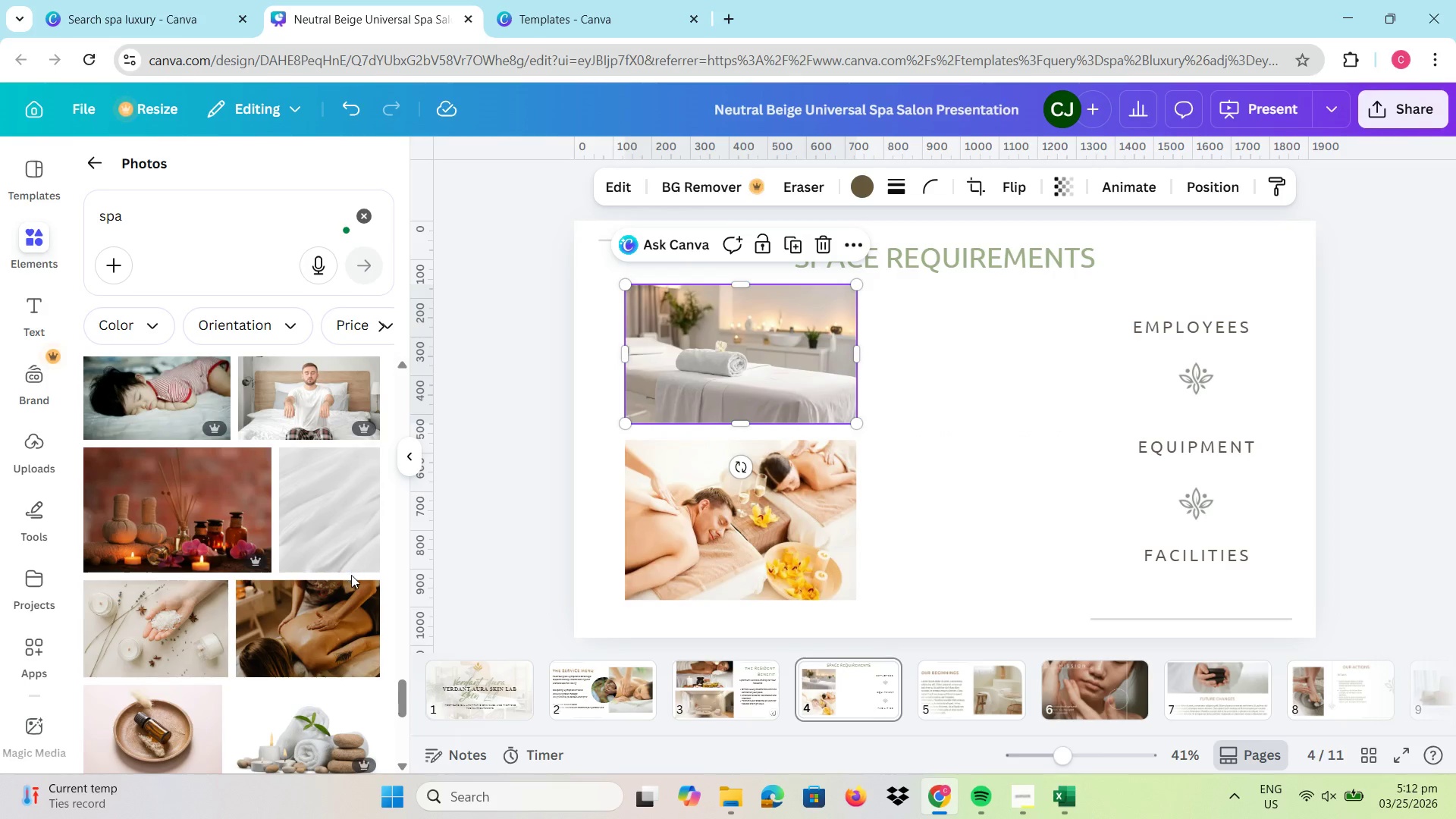 
scroll: coordinate [354, 573], scroll_direction: down, amount: 3.0
 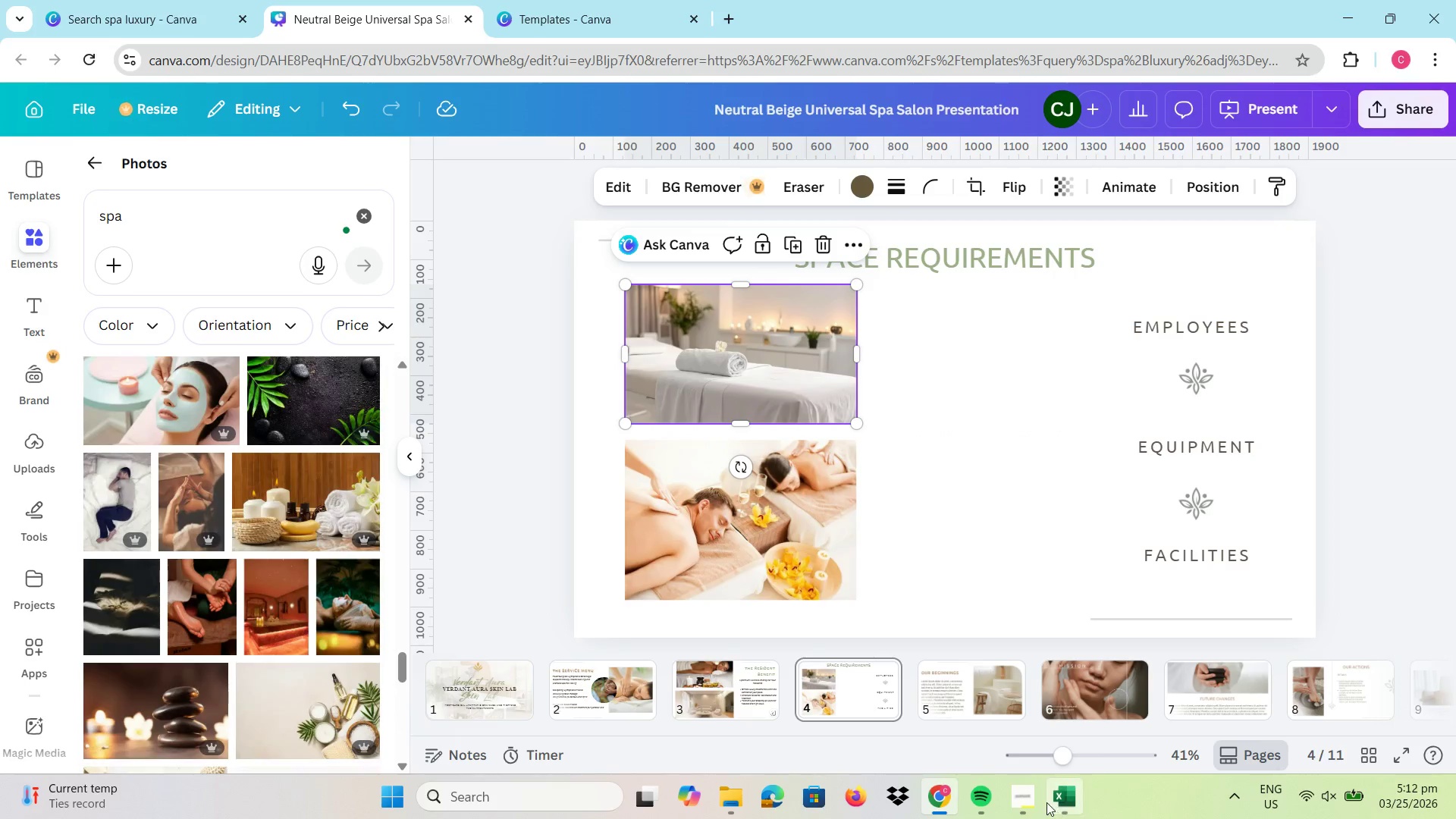 
left_click_drag(start_coordinate=[1039, 802], to_coordinate=[1033, 802])